 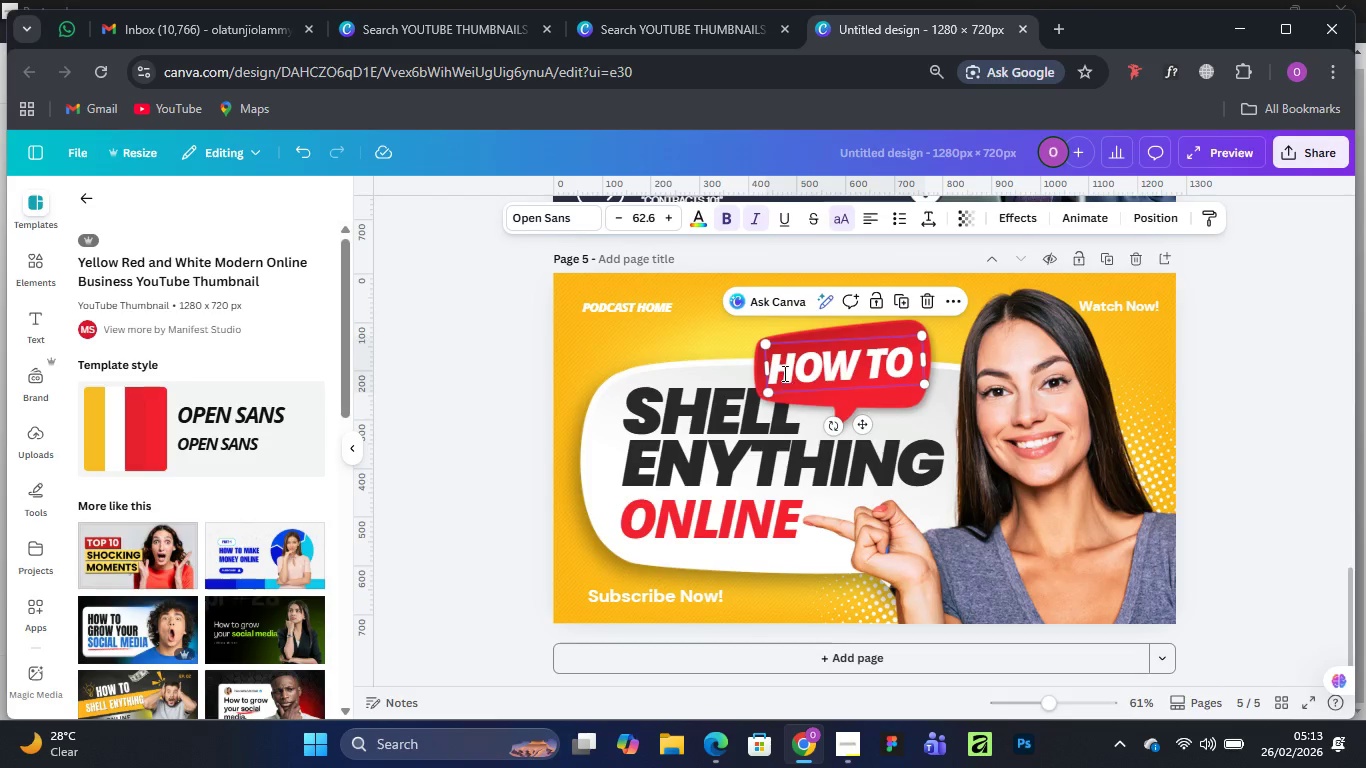 
key(Control+V)
 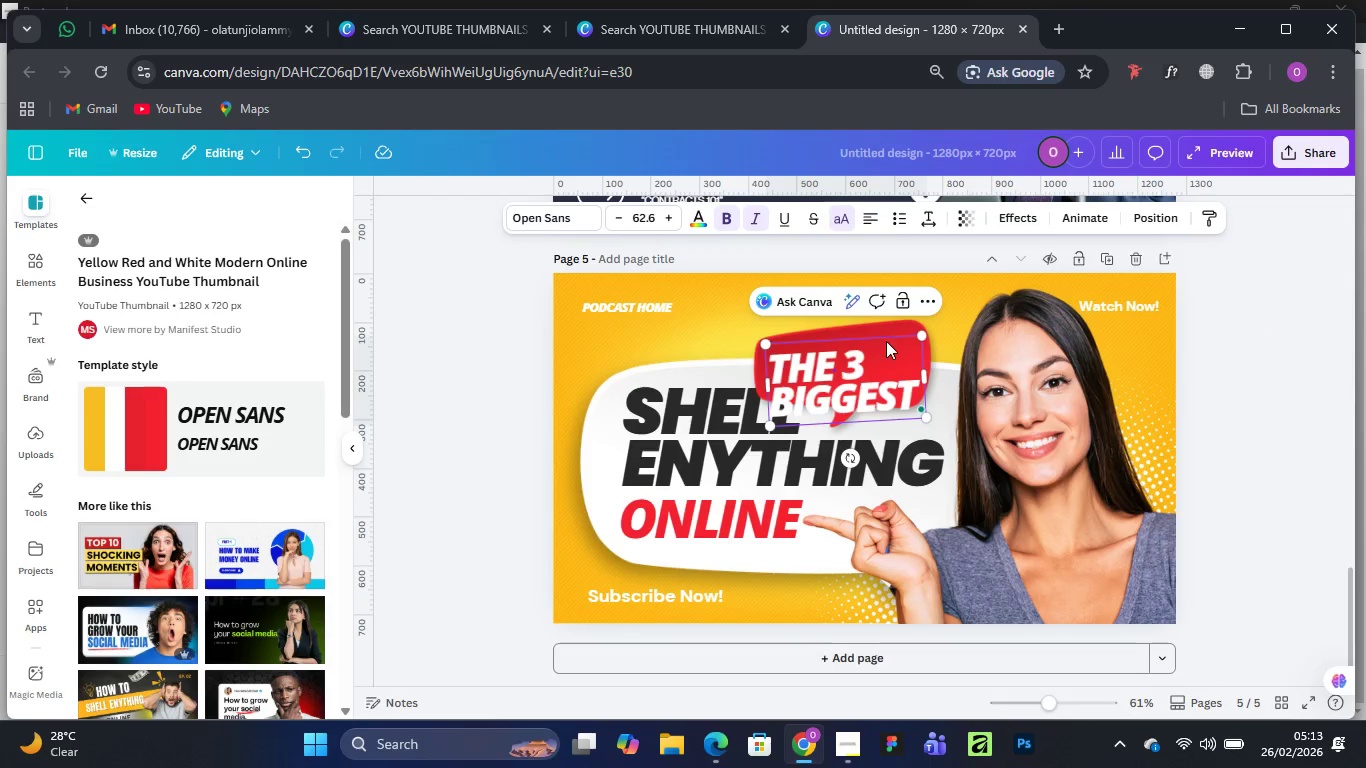 
wait(6.97)
 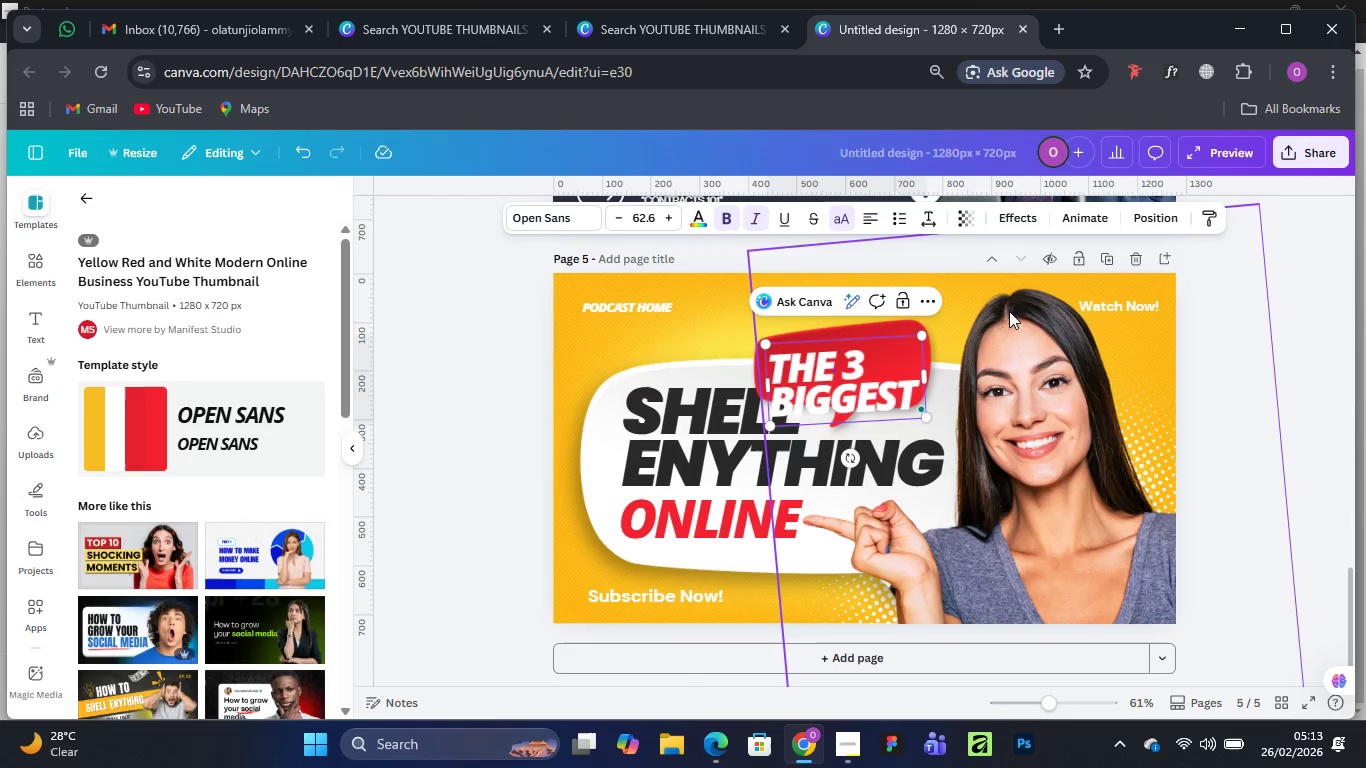 
left_click([1266, 294])
 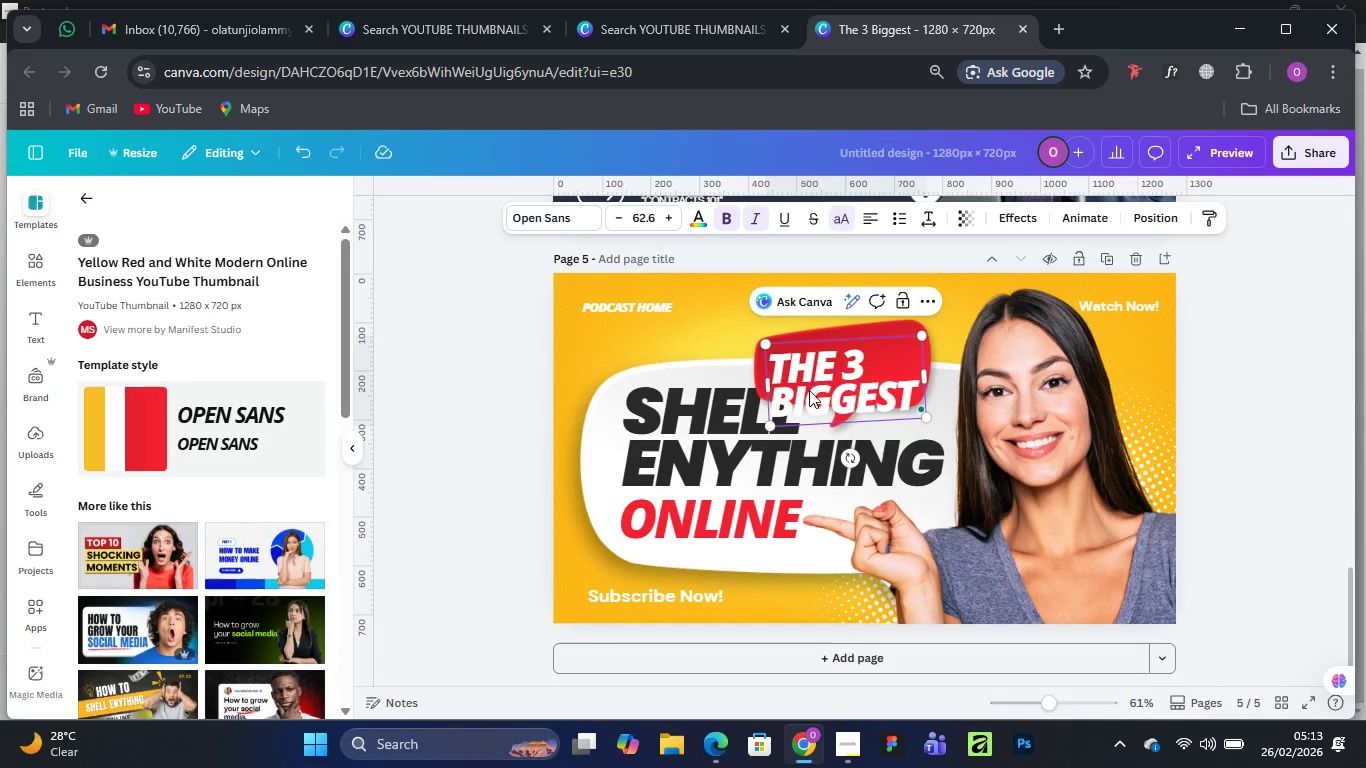 
left_click_drag(start_coordinate=[826, 410], to_coordinate=[826, 366])
 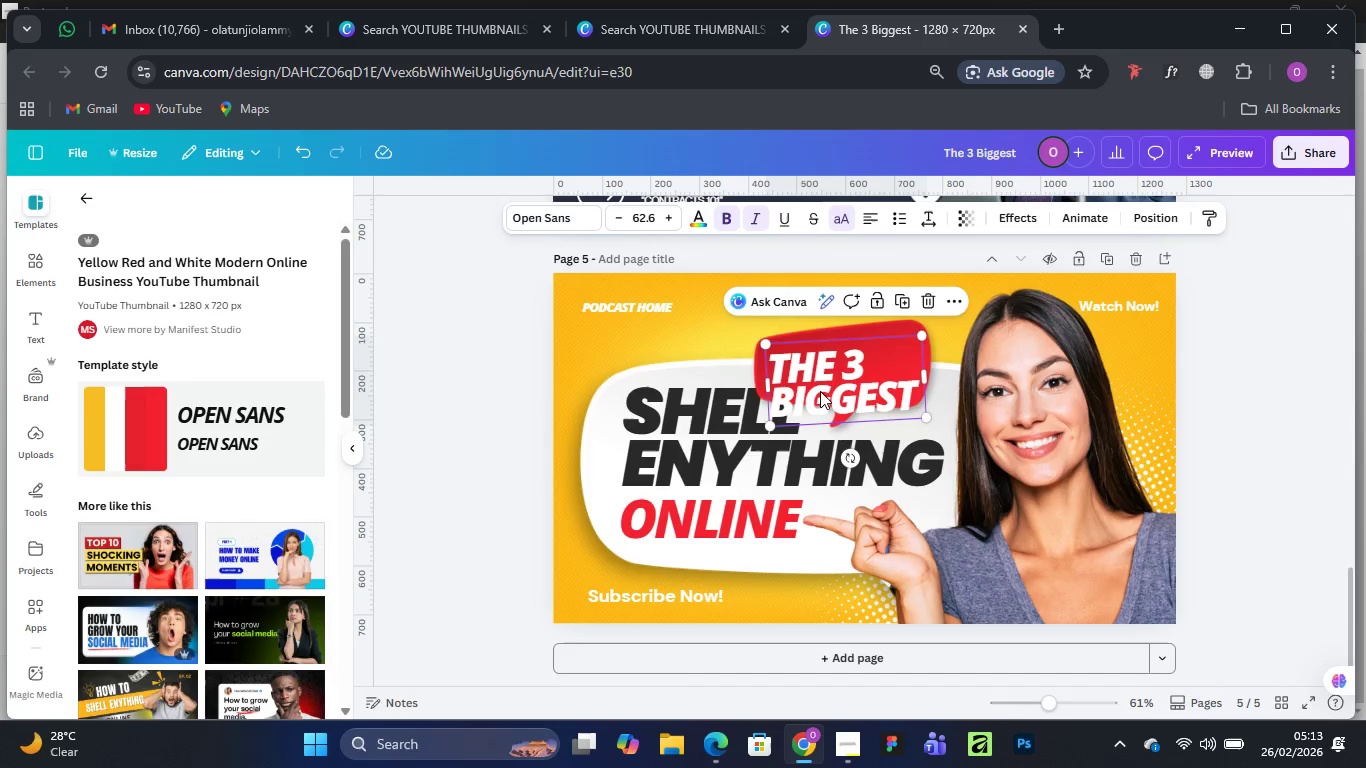 
left_click_drag(start_coordinate=[820, 391], to_coordinate=[826, 375])
 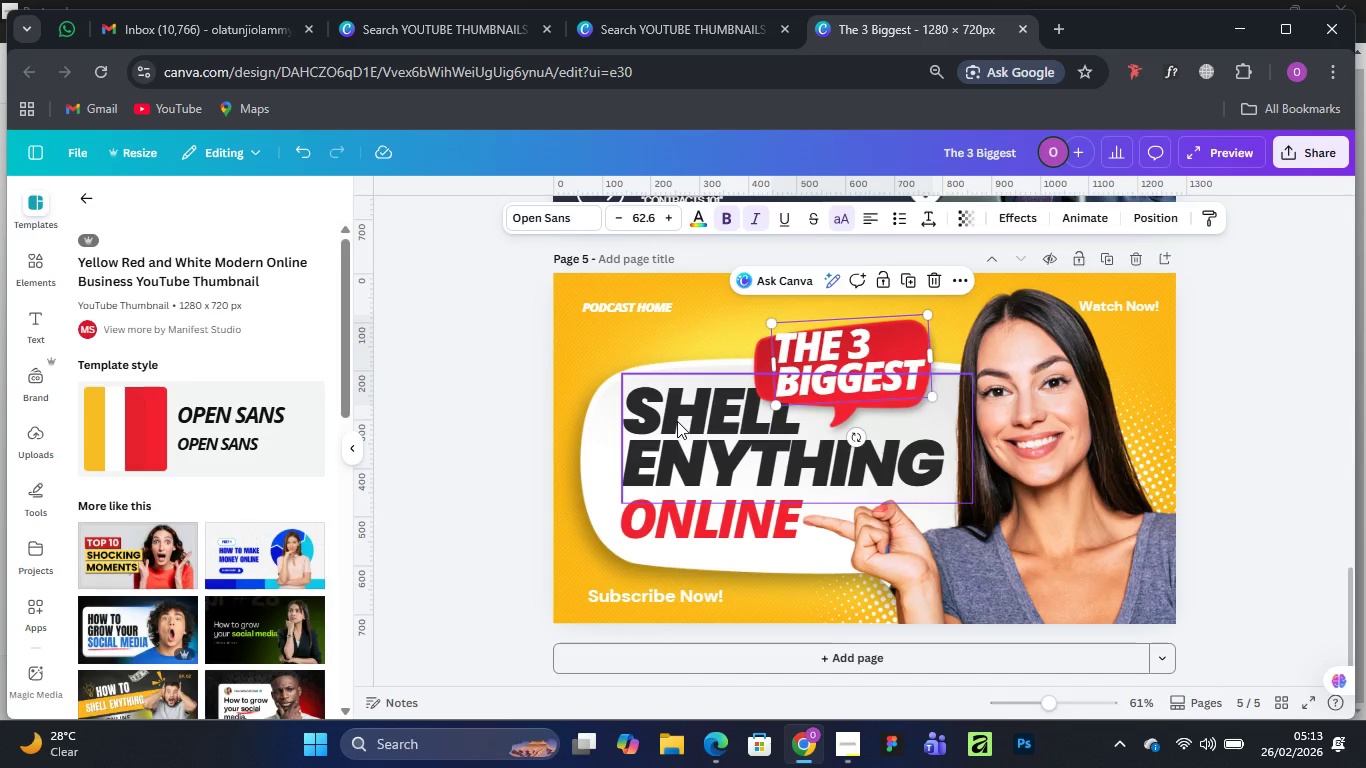 
left_click_drag(start_coordinate=[677, 421], to_coordinate=[674, 433])
 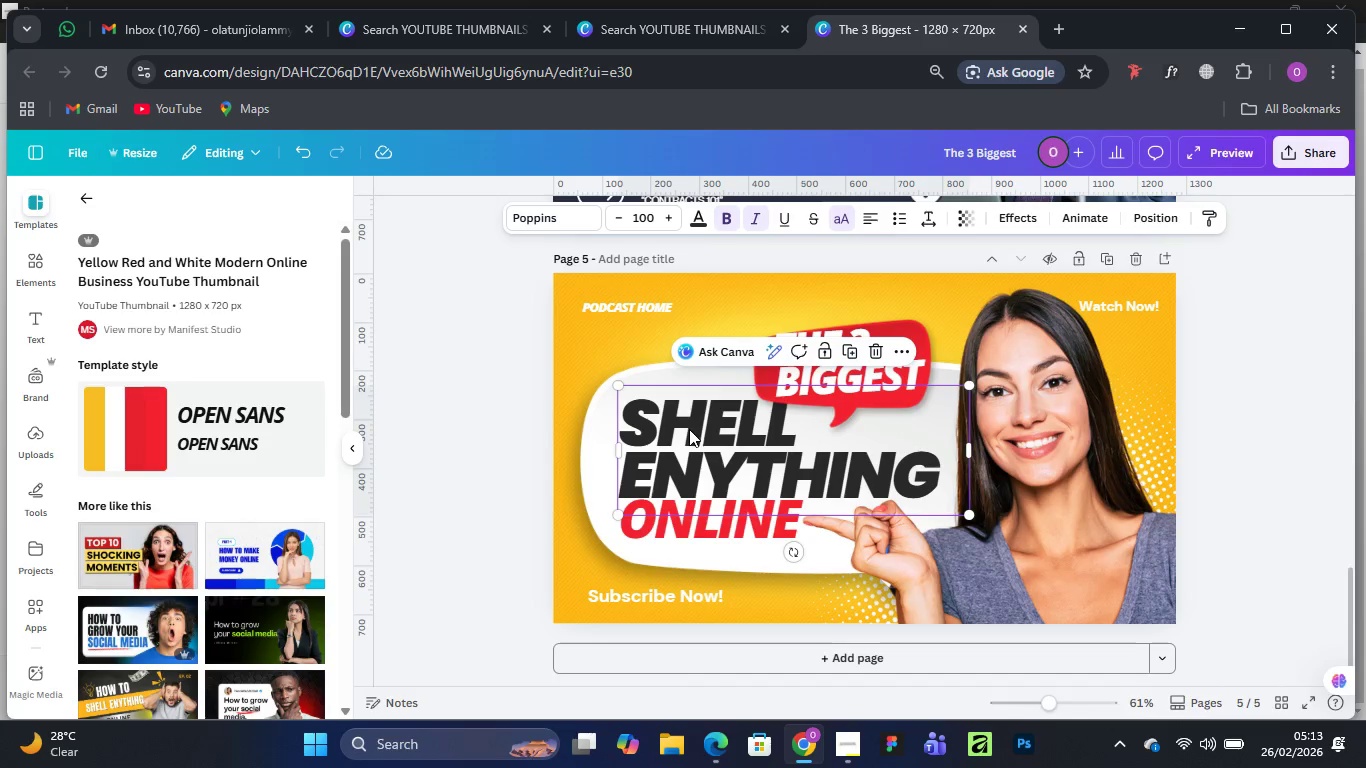 
left_click_drag(start_coordinate=[689, 431], to_coordinate=[700, 425])
 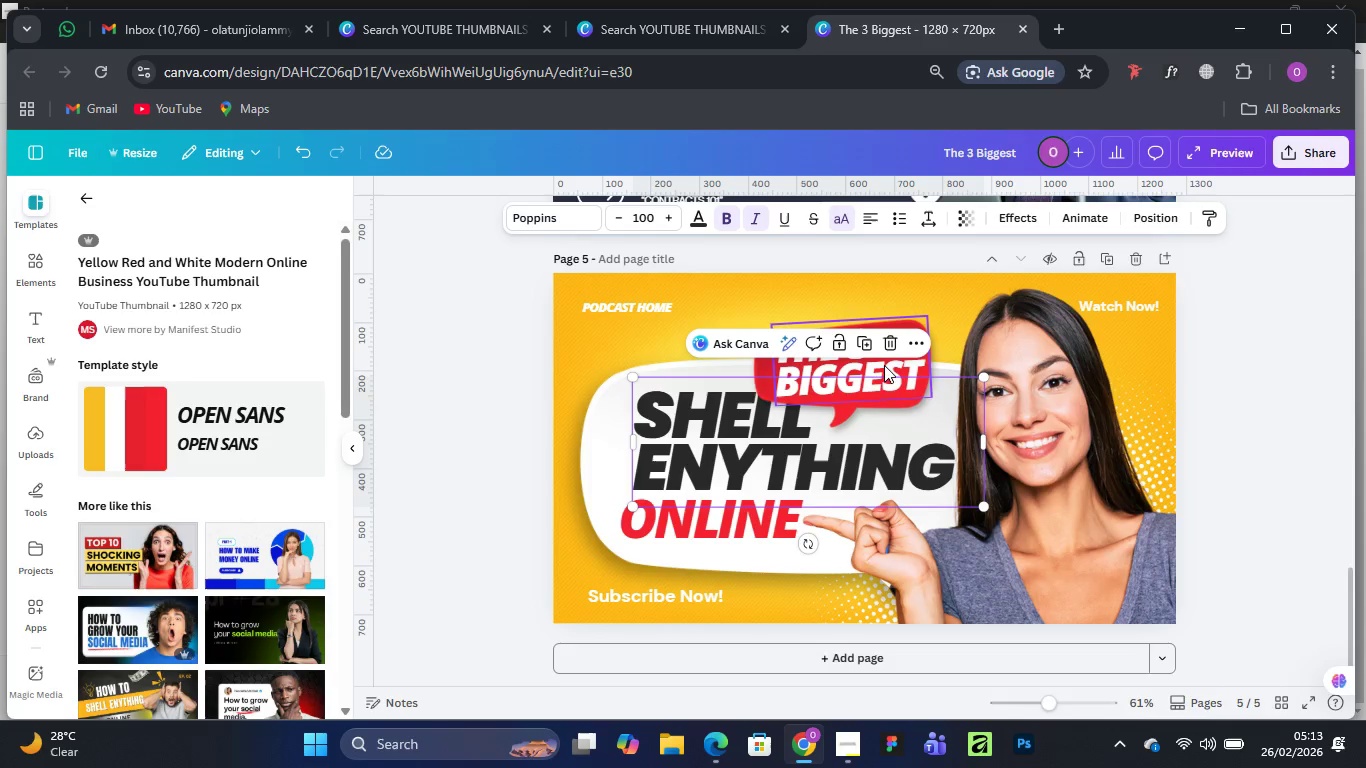 
left_click_drag(start_coordinate=[861, 376], to_coordinate=[1042, 358])
 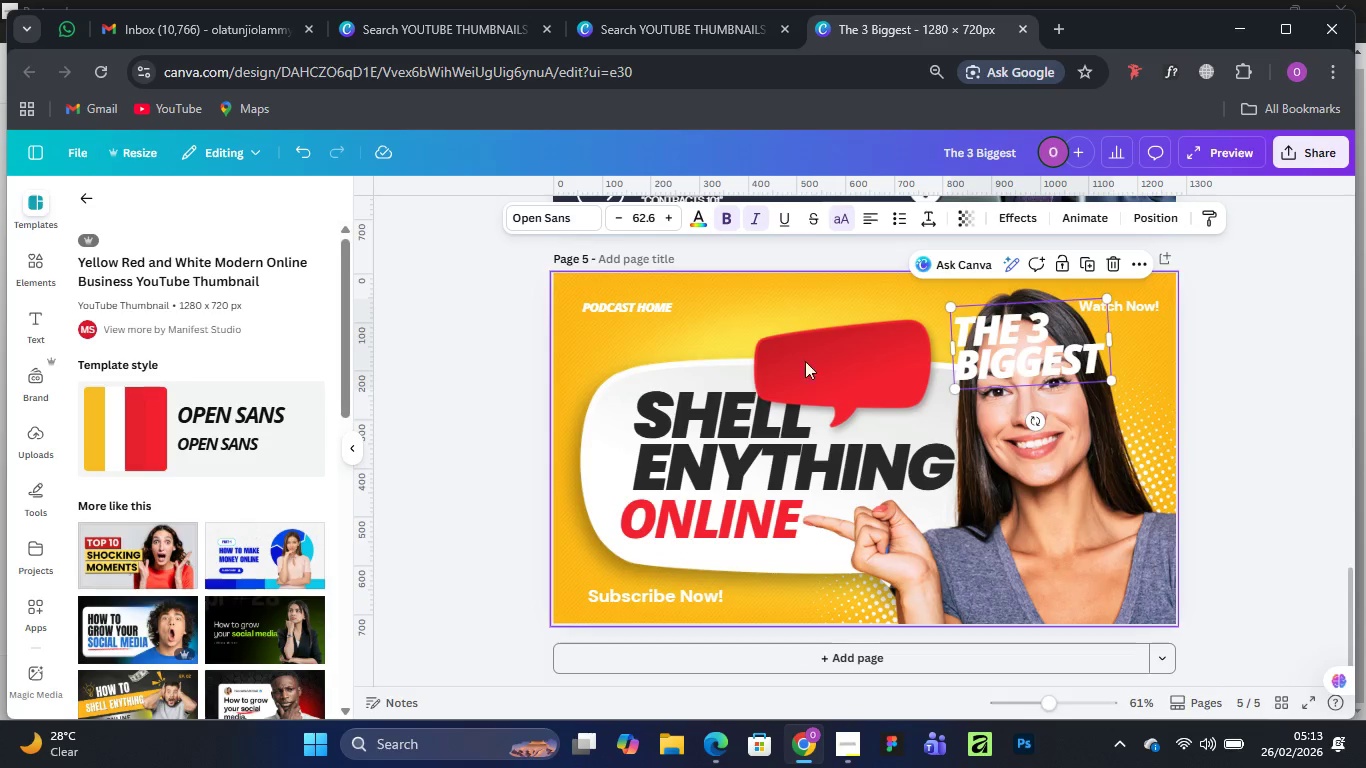 
left_click_drag(start_coordinate=[825, 372], to_coordinate=[721, 349])
 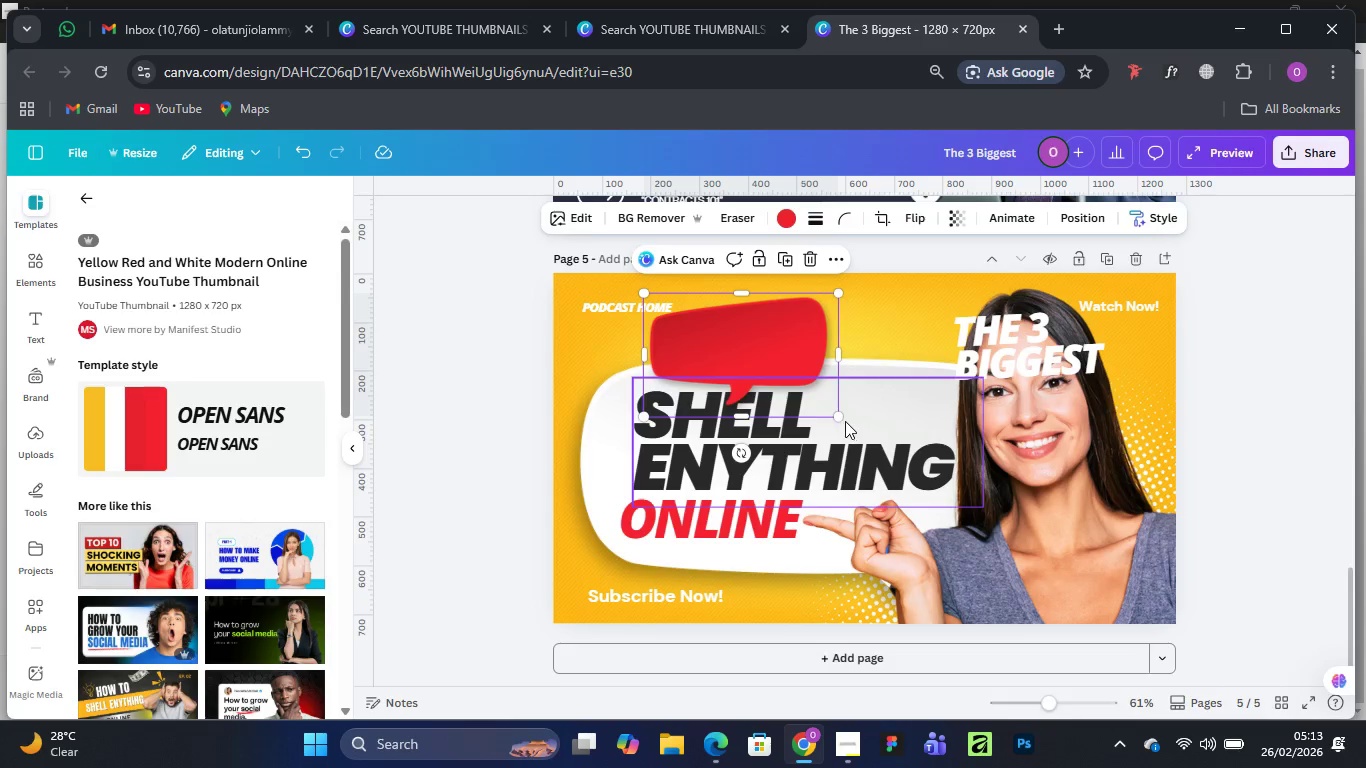 
left_click_drag(start_coordinate=[840, 418], to_coordinate=[848, 424])
 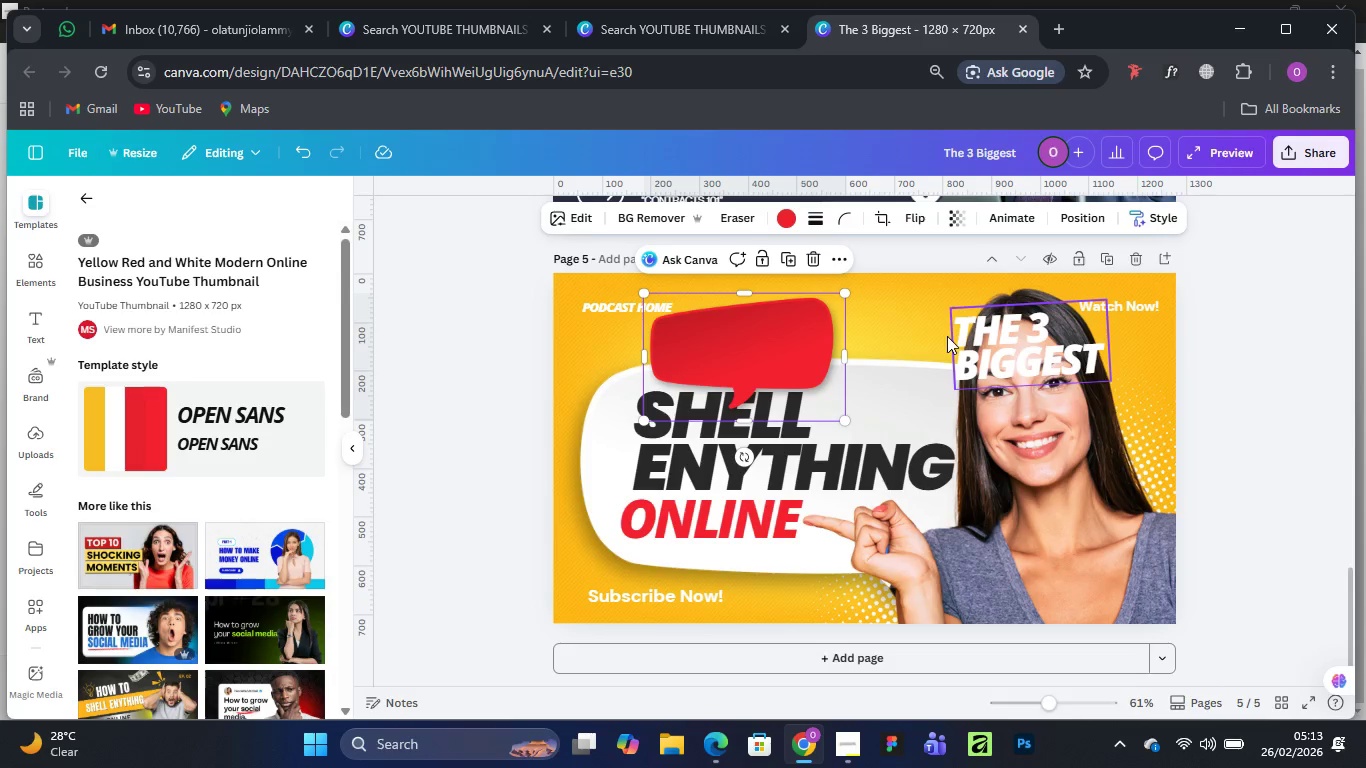 
scroll: coordinate [685, 448], scroll_direction: up, amount: 9.0
 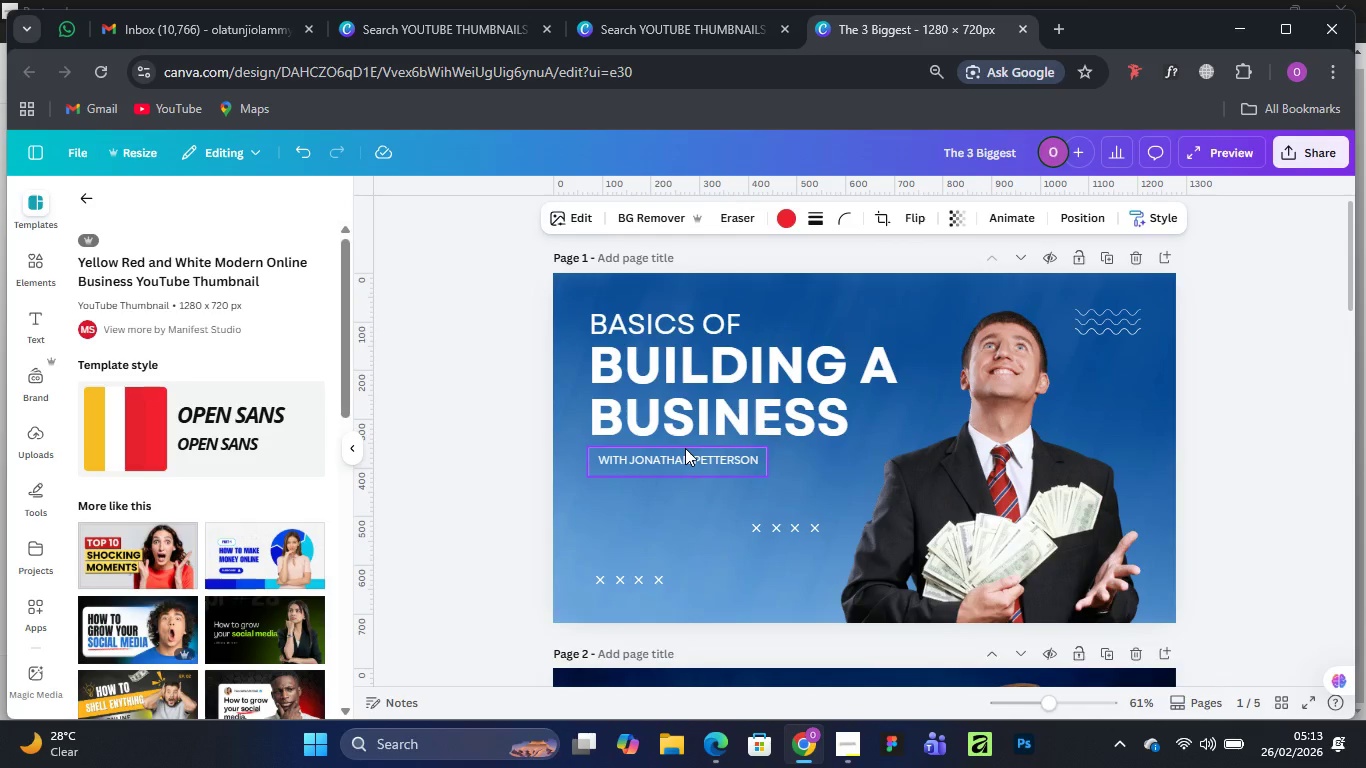 
scroll: coordinate [677, 433], scroll_direction: down, amount: 17.0
 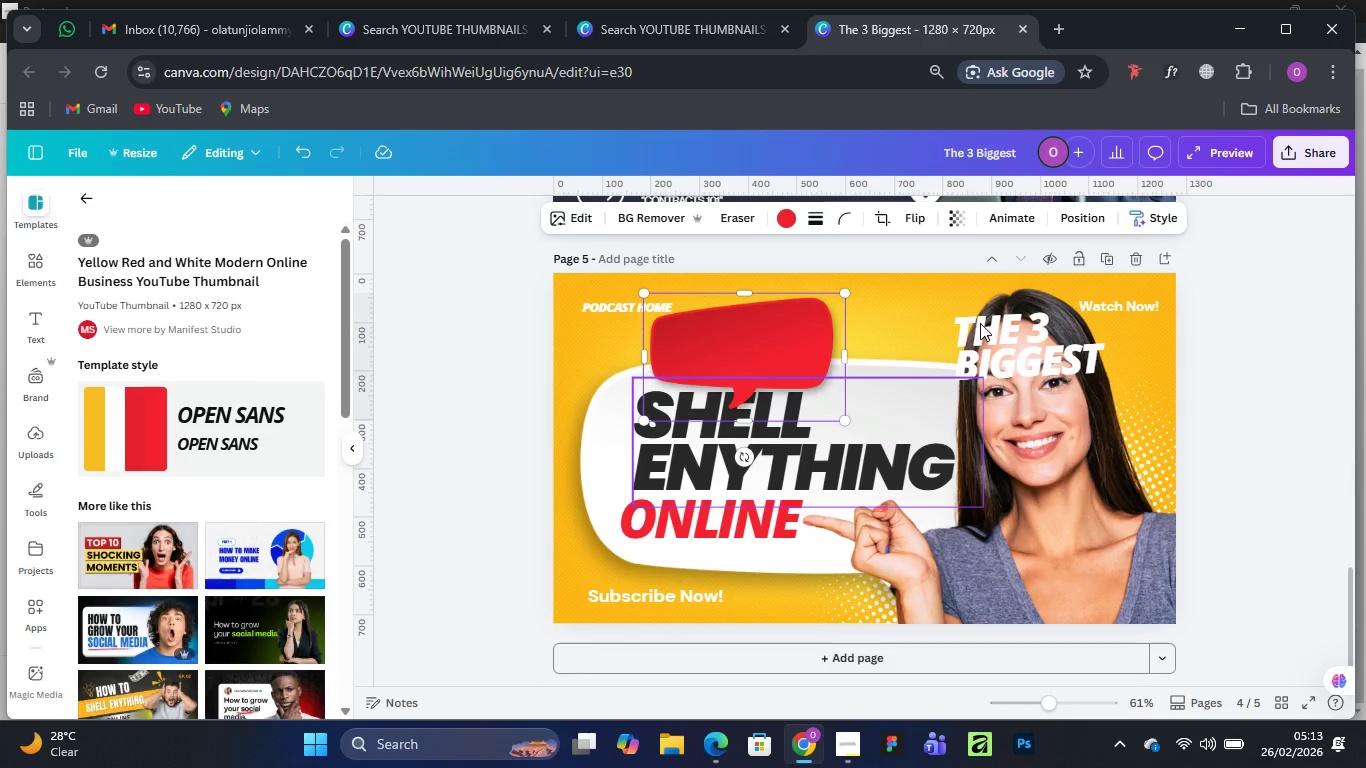 
left_click([993, 323])
 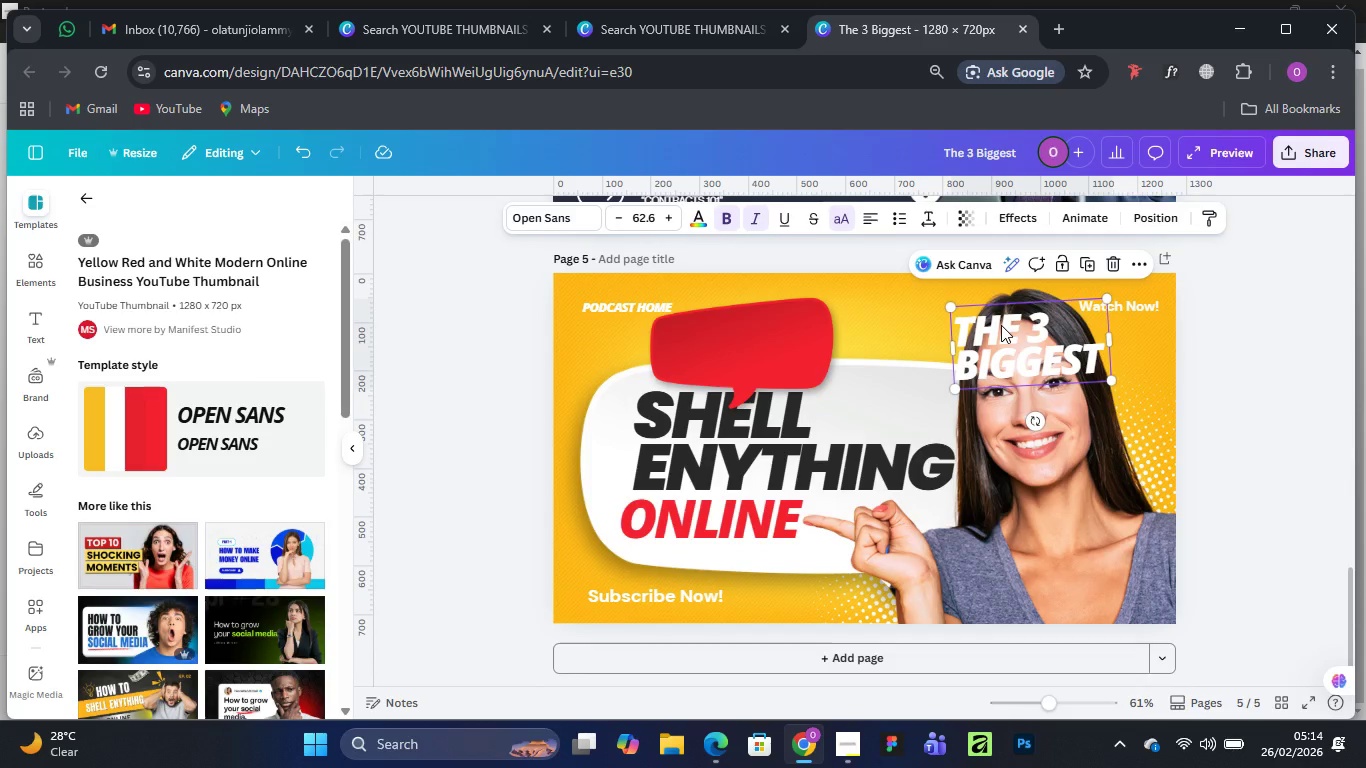 
wait(12.39)
 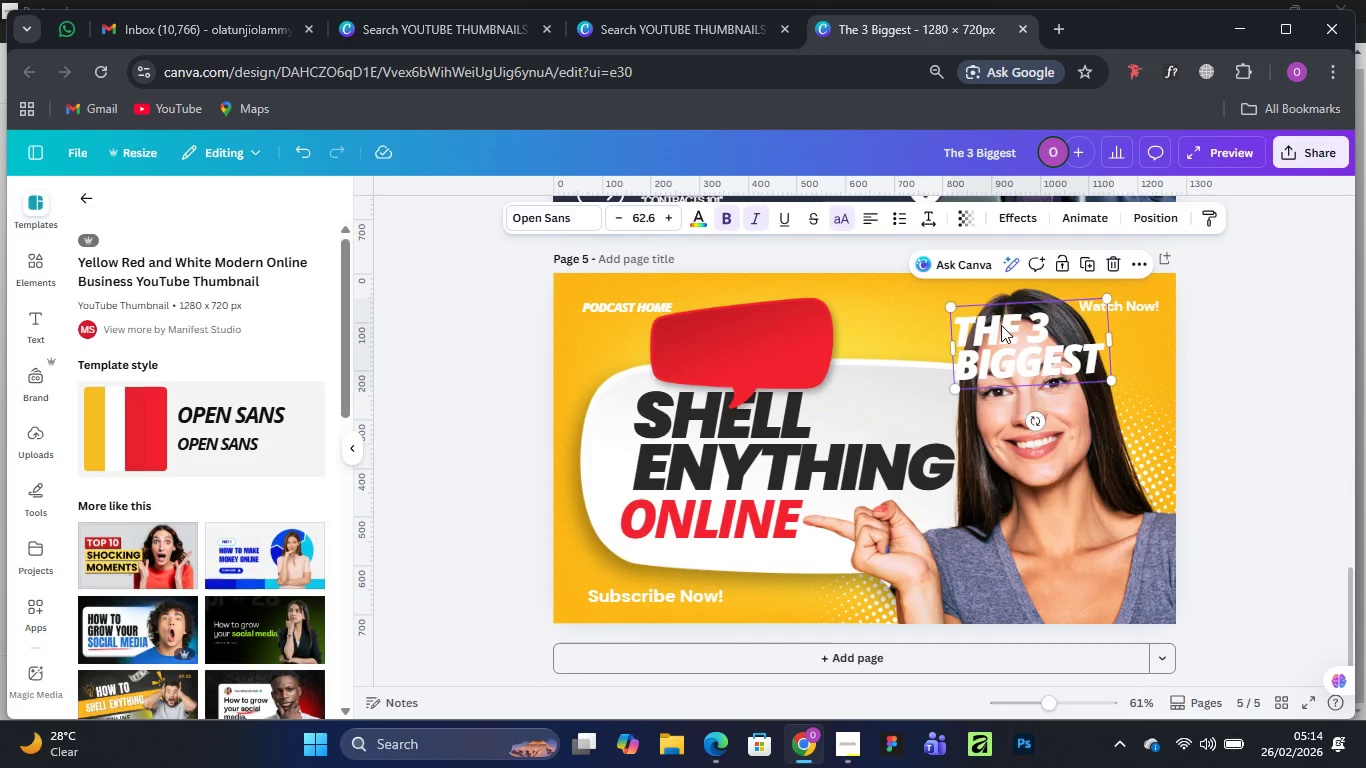 
scroll: coordinate [189, 355], scroll_direction: down, amount: 11.0
 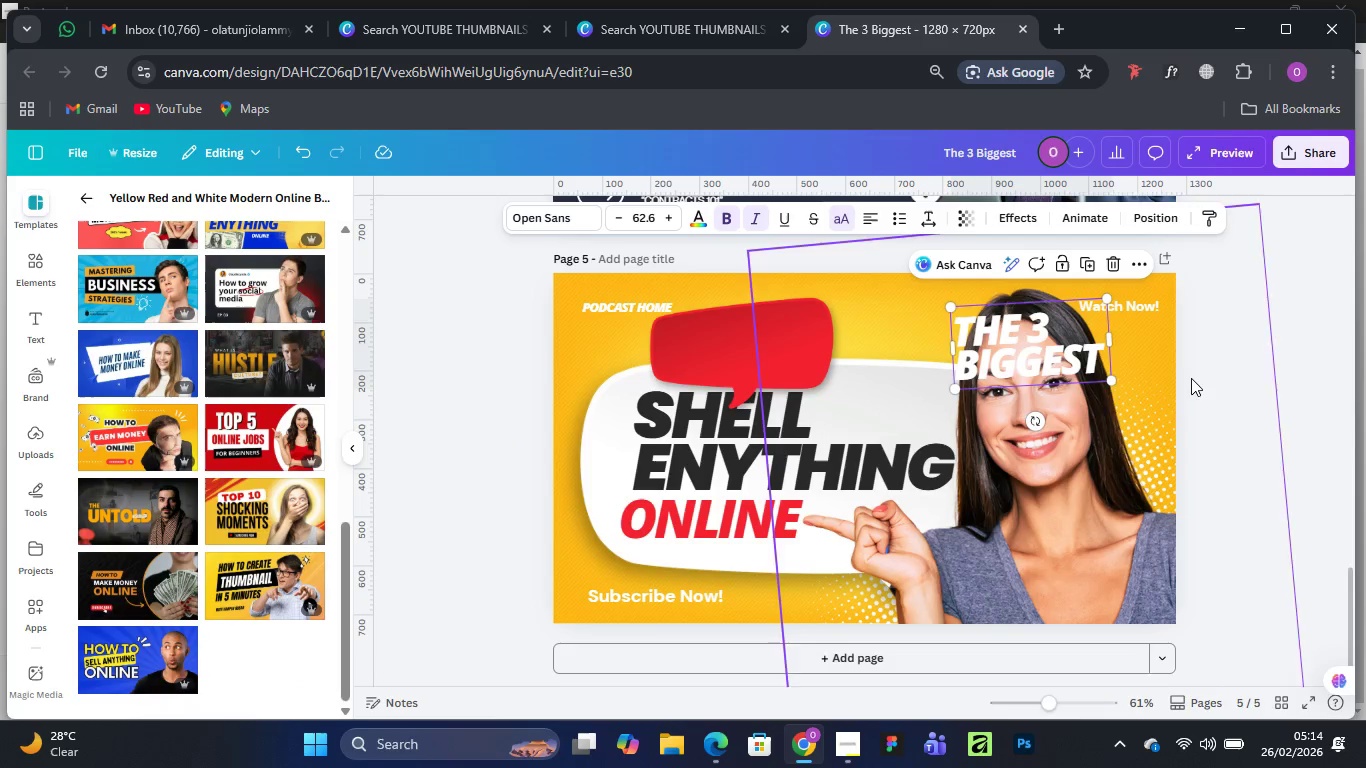 
left_click_drag(start_coordinate=[1041, 356], to_coordinate=[800, 366])
 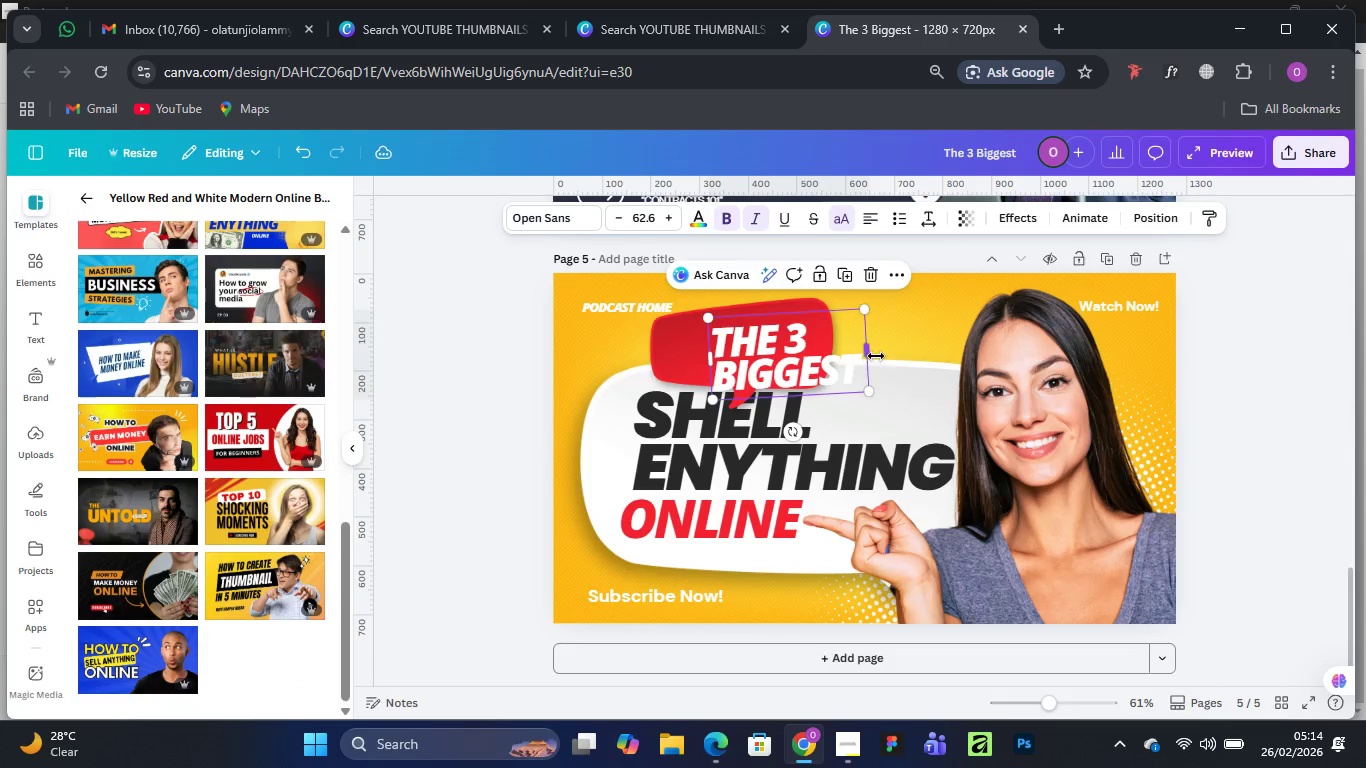 
left_click_drag(start_coordinate=[876, 356], to_coordinate=[1013, 355])